 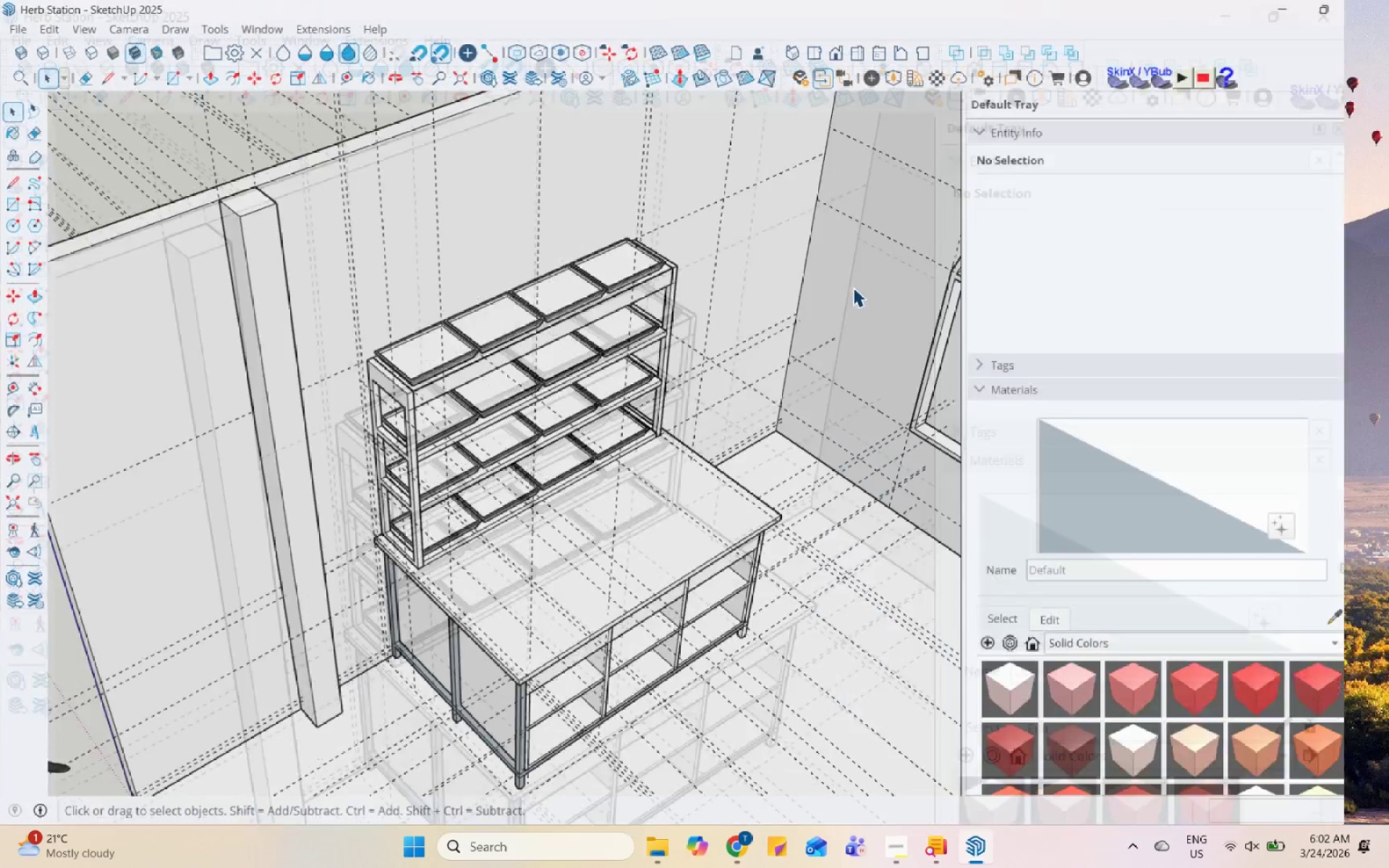 
scroll: coordinate [854, 327], scroll_direction: down, amount: 6.0
 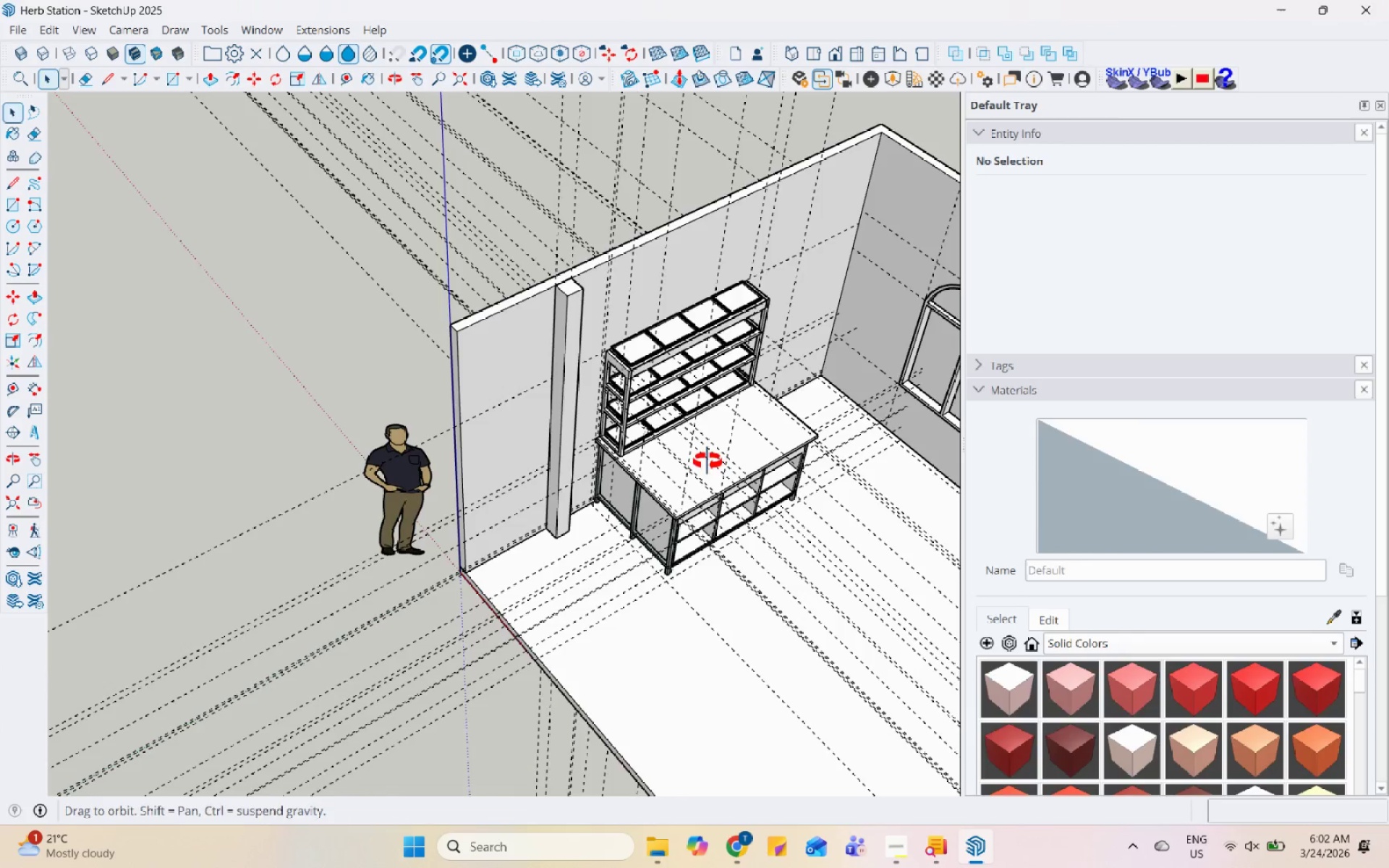 
key(Control+S)
 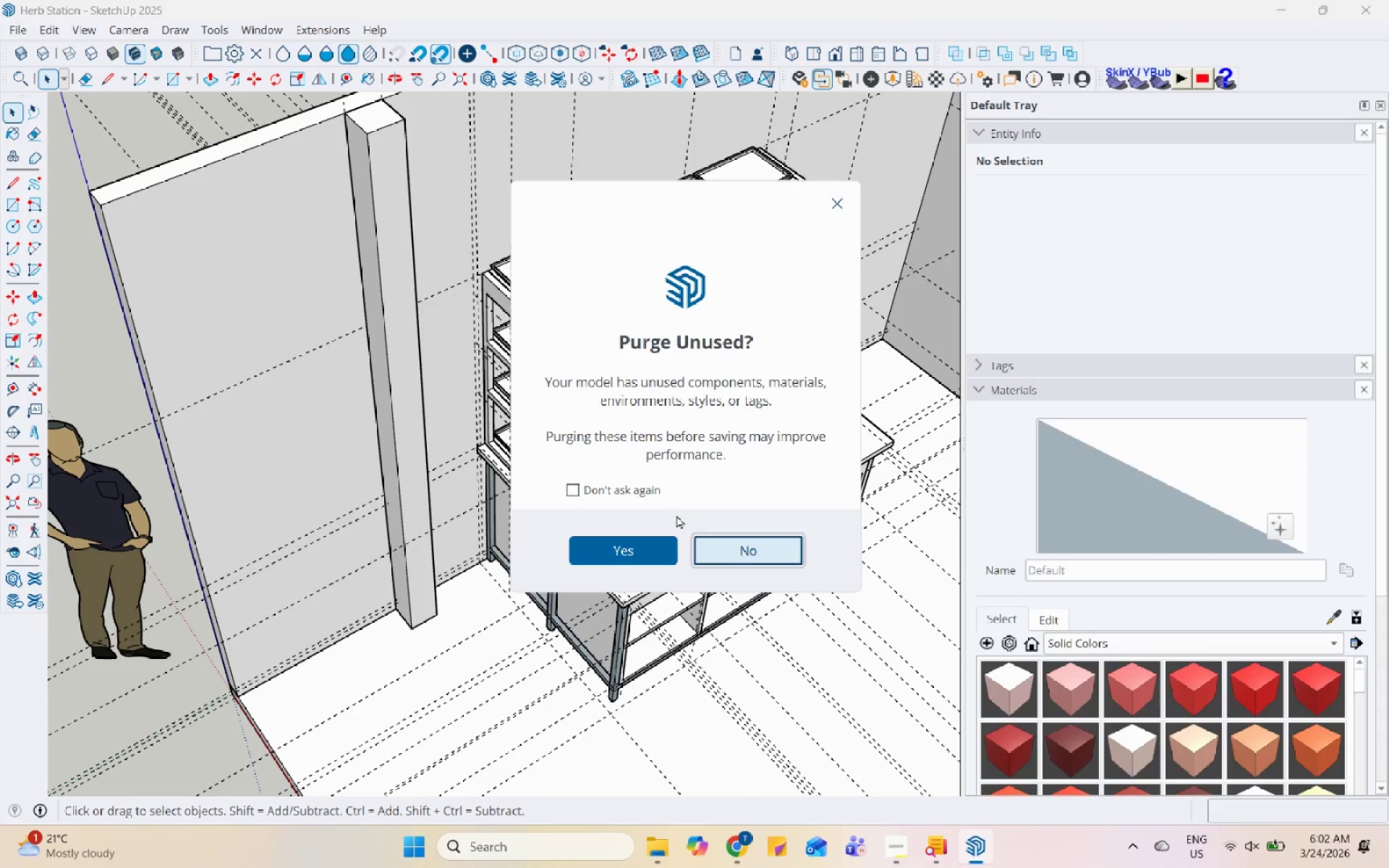 
scroll: coordinate [732, 427], scroll_direction: up, amount: 6.0
 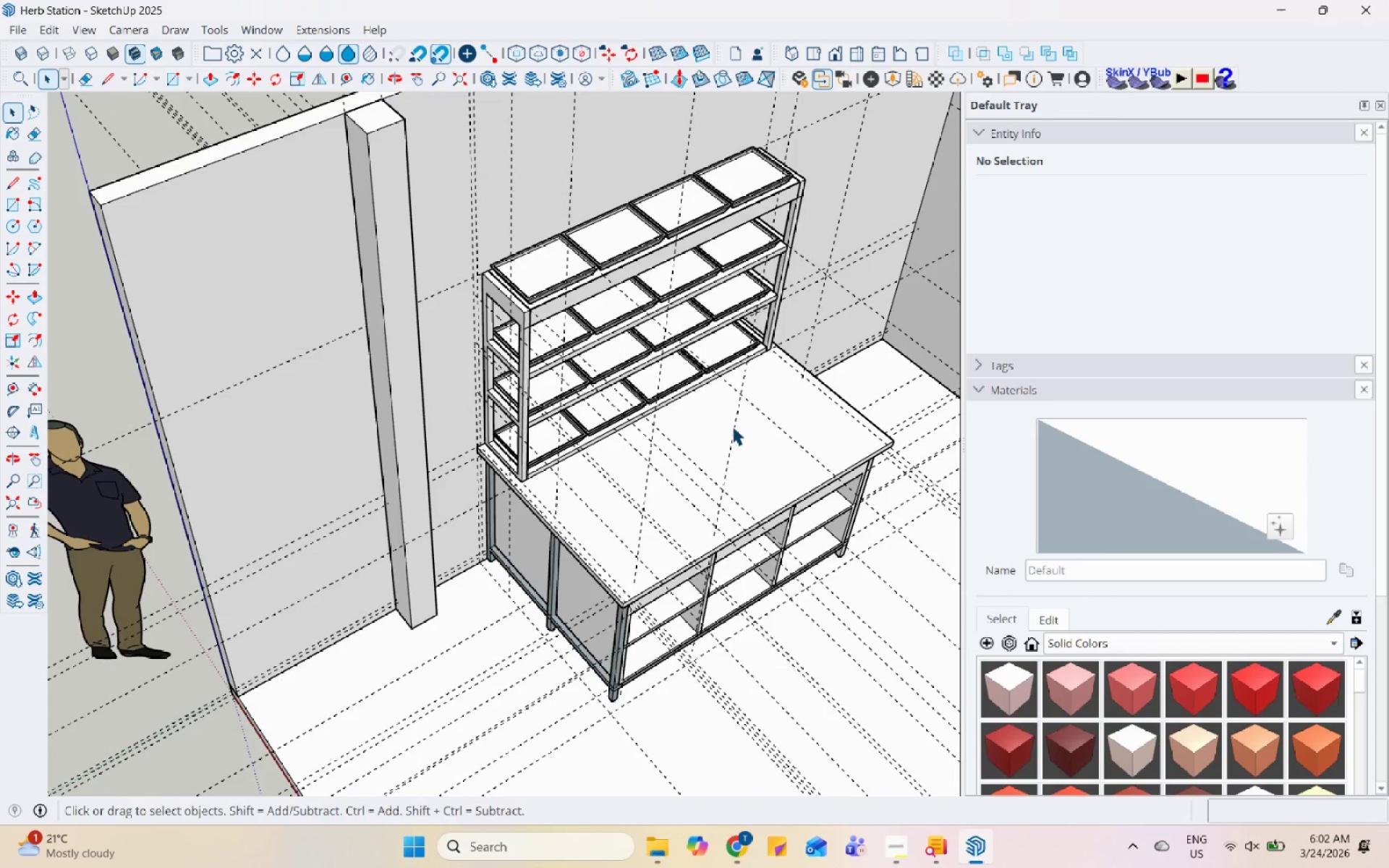 
left_click([641, 493])
 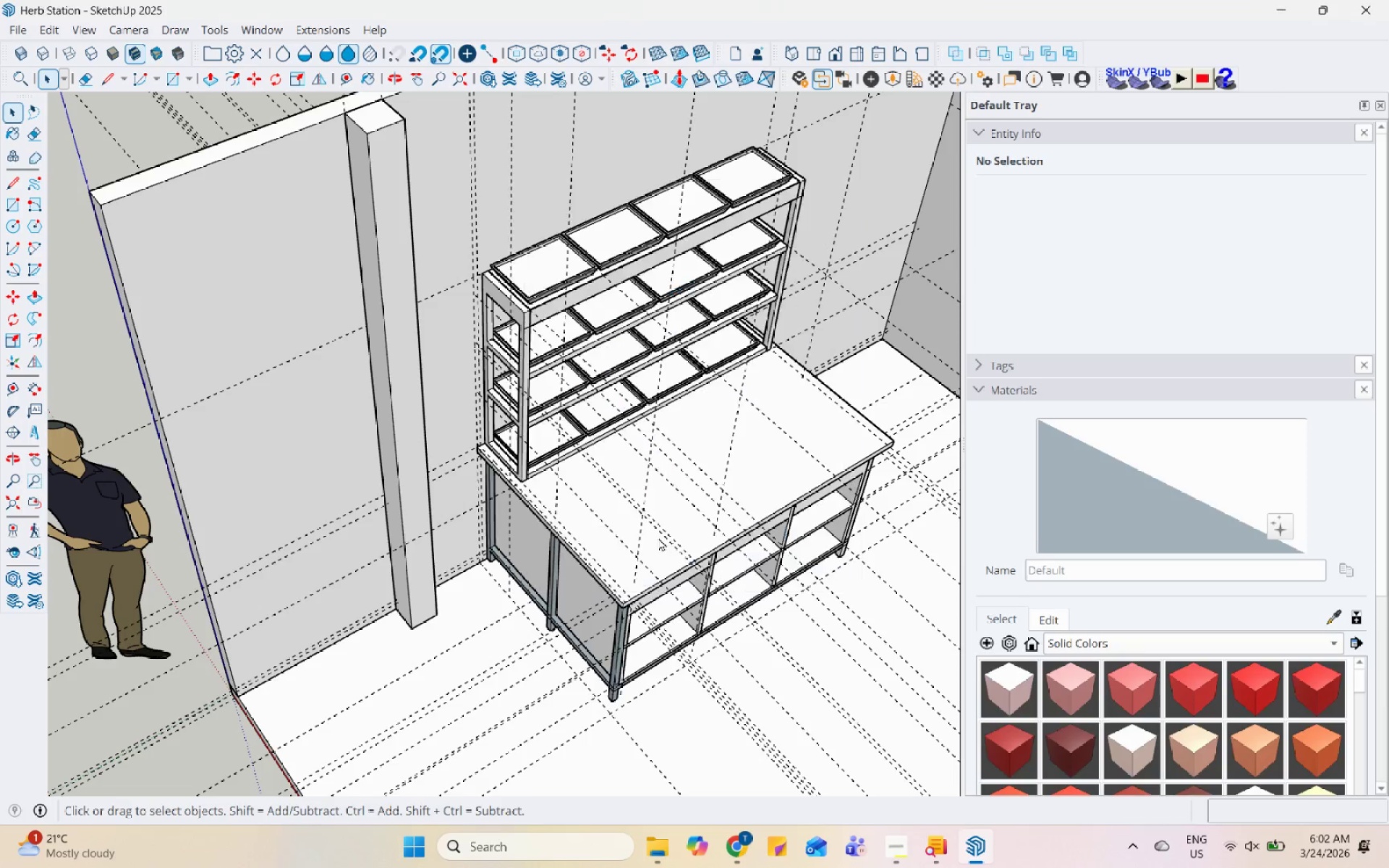 
scroll: coordinate [556, 414], scroll_direction: up, amount: 1.0
 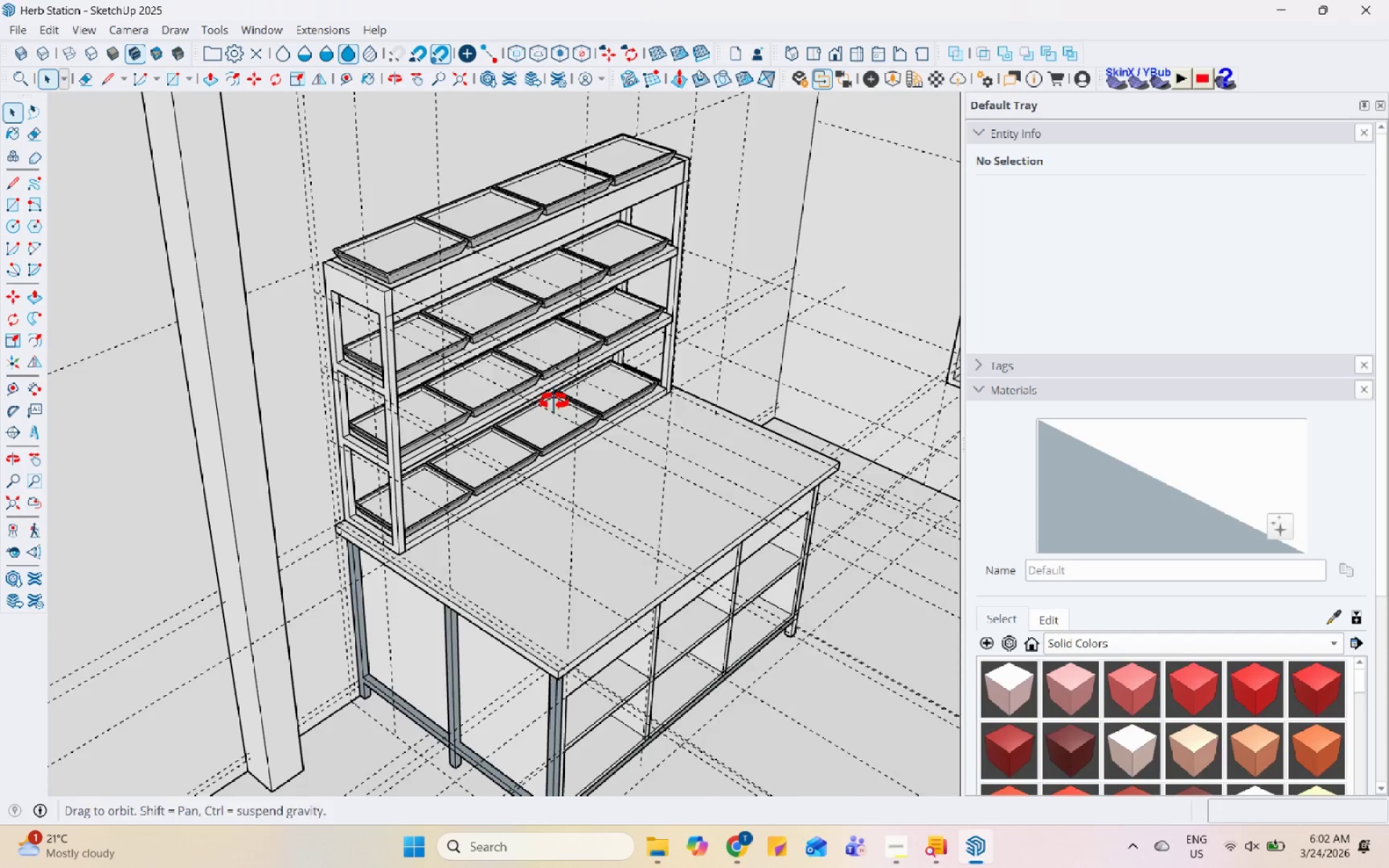 
key(Control+S)
 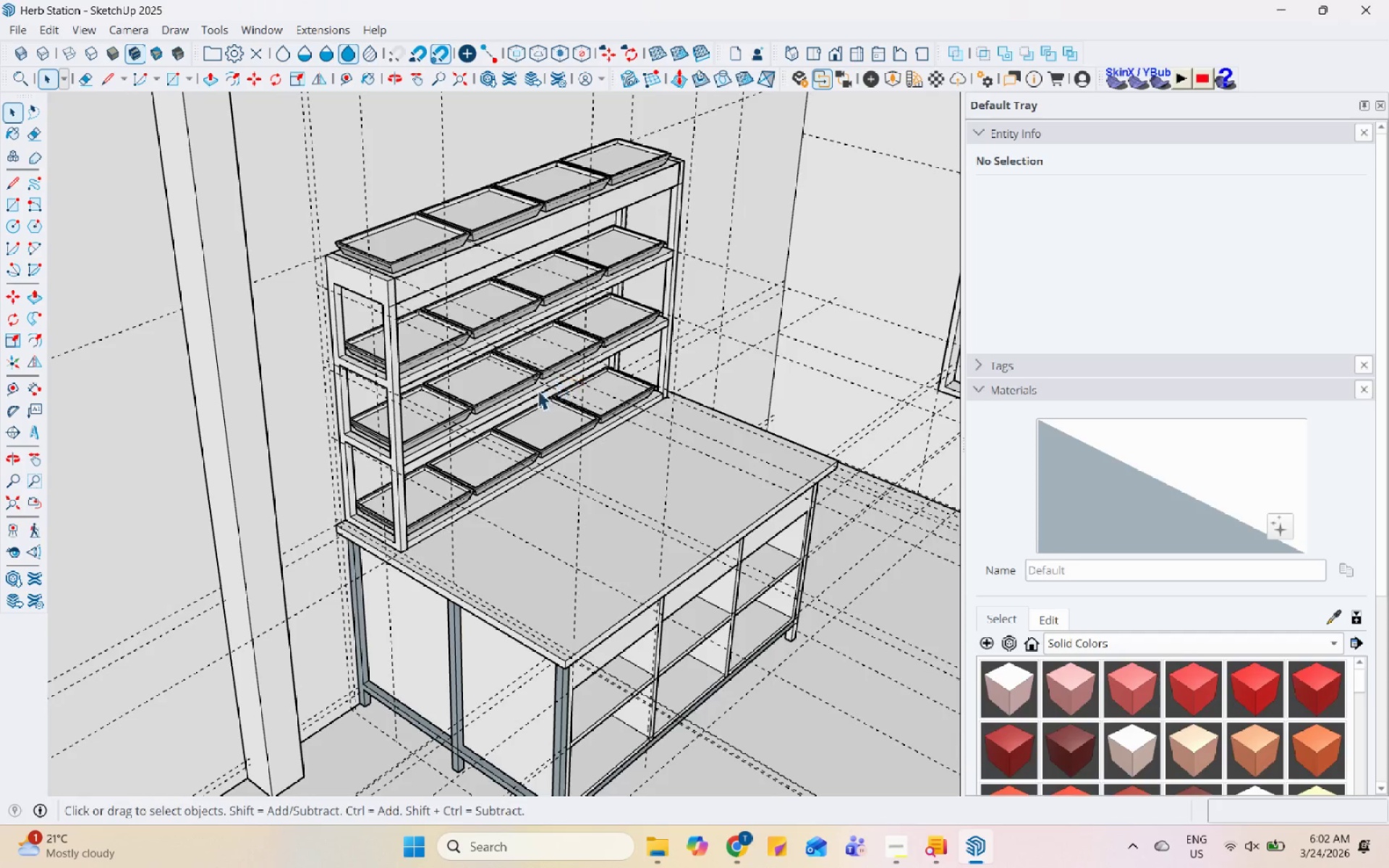 
scroll: coordinate [438, 483], scroll_direction: down, amount: 13.0
 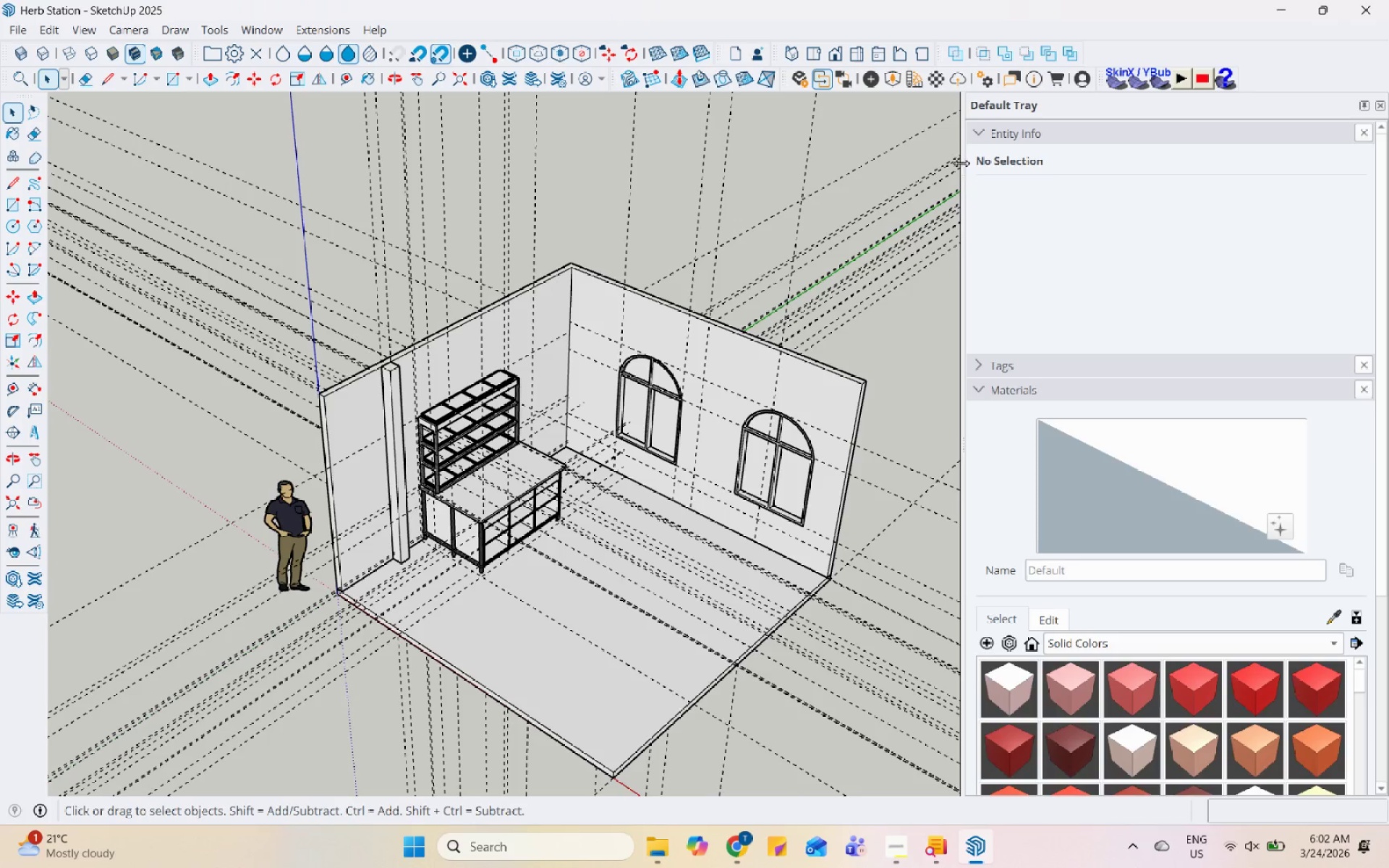 
left_click_drag(start_coordinate=[960, 161], to_coordinate=[1105, 169])
 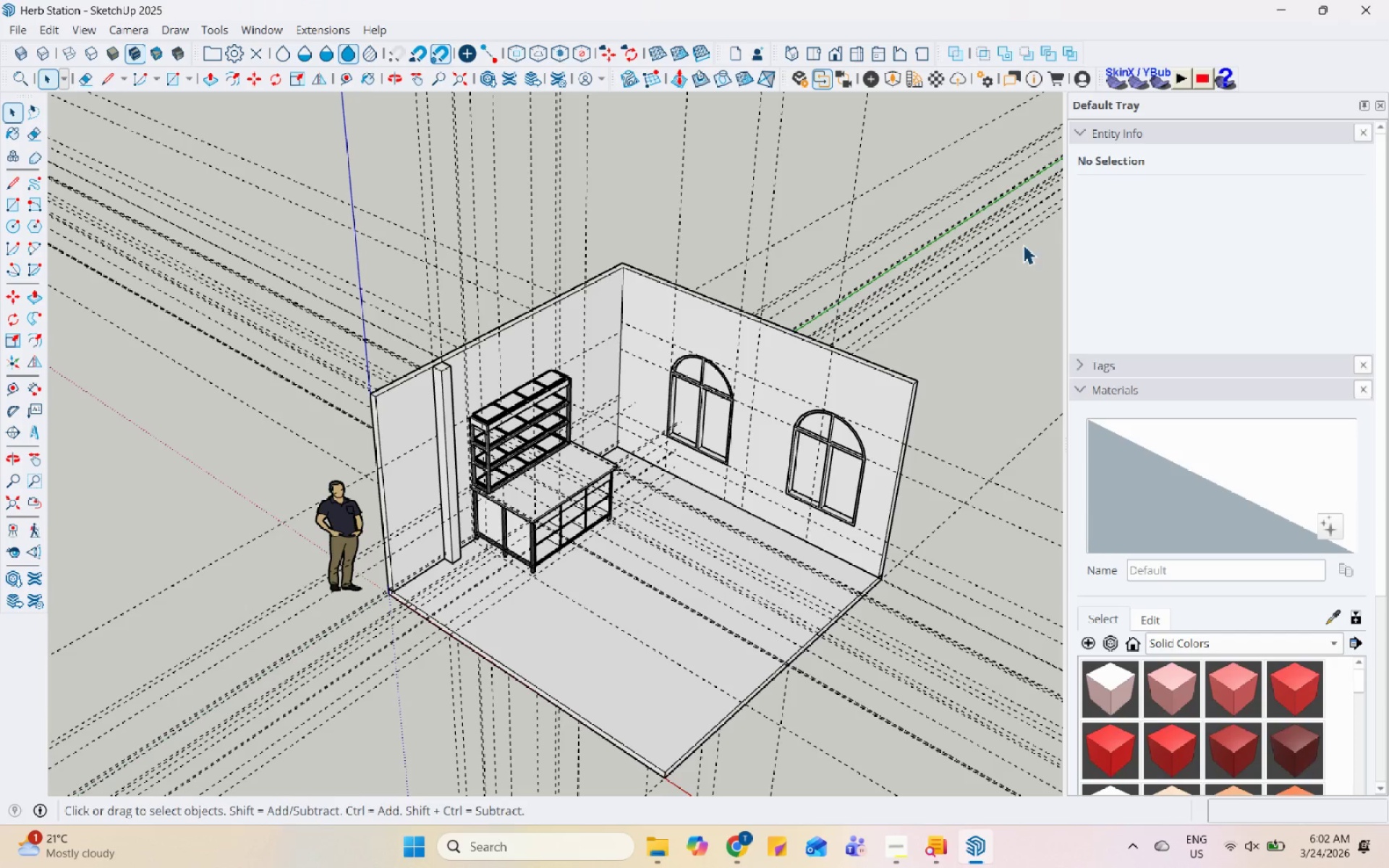 
left_click([980, 263])
 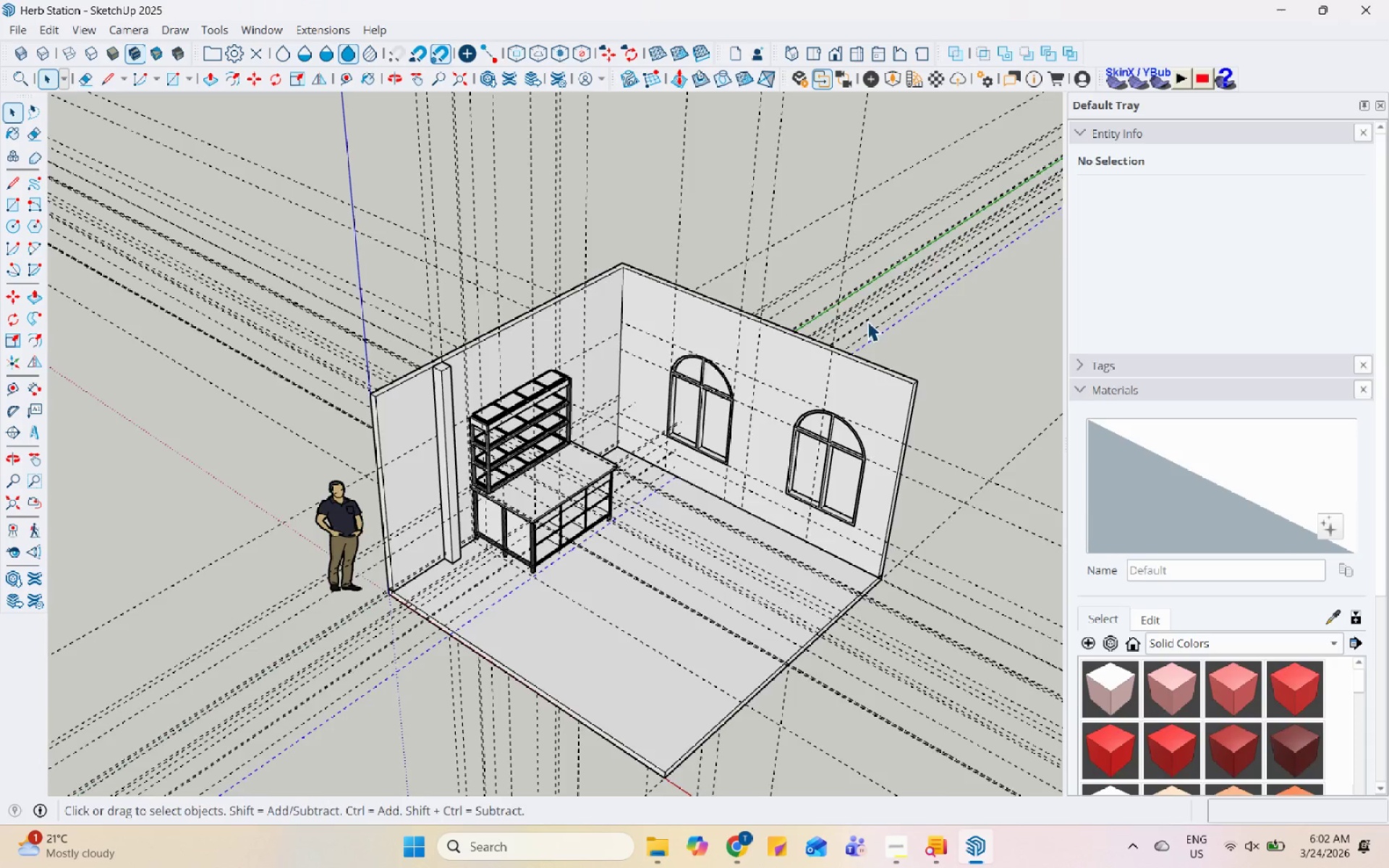 
scroll: coordinate [293, 112], scroll_direction: up, amount: 1.0
 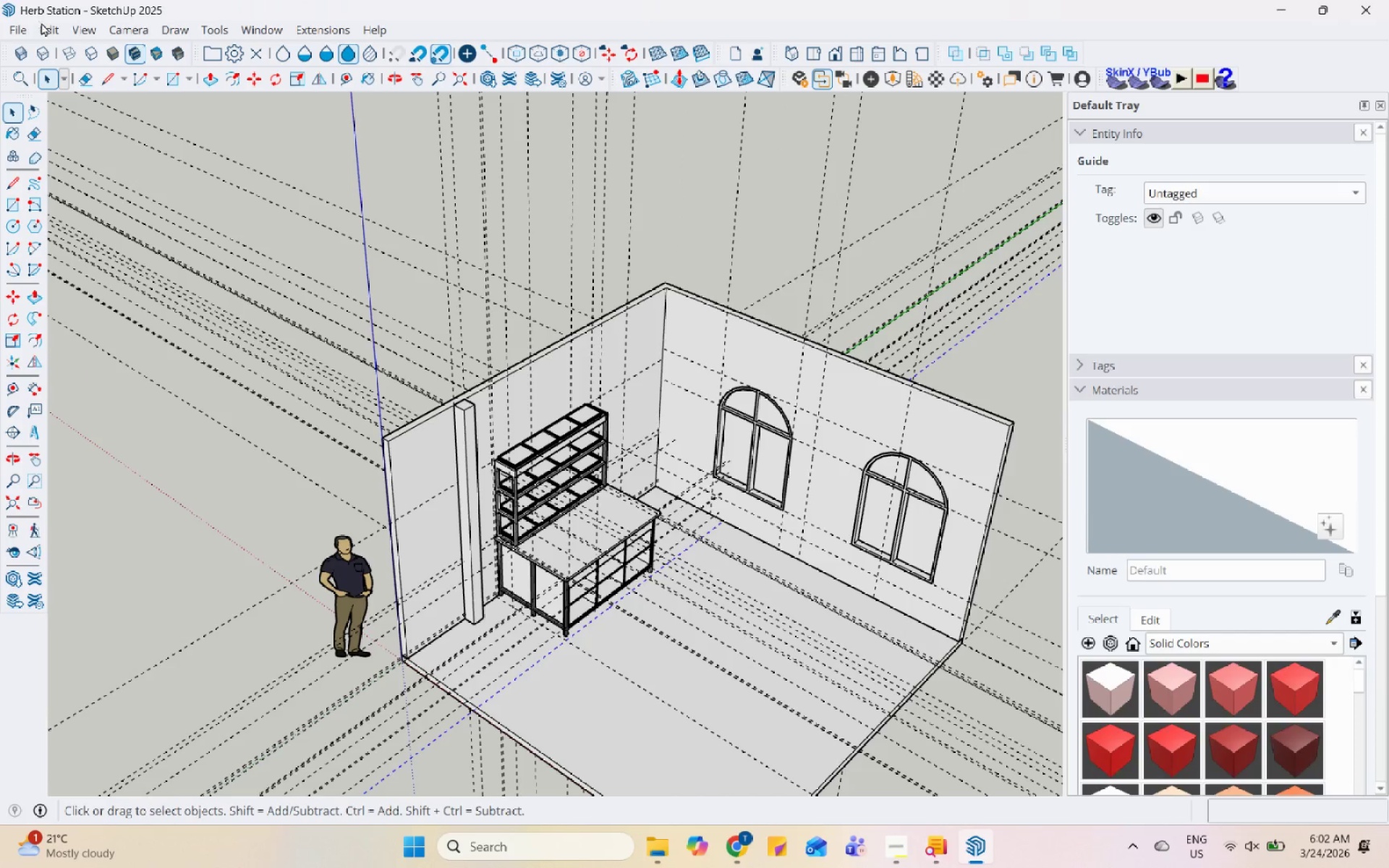 
left_click([46, 29])
 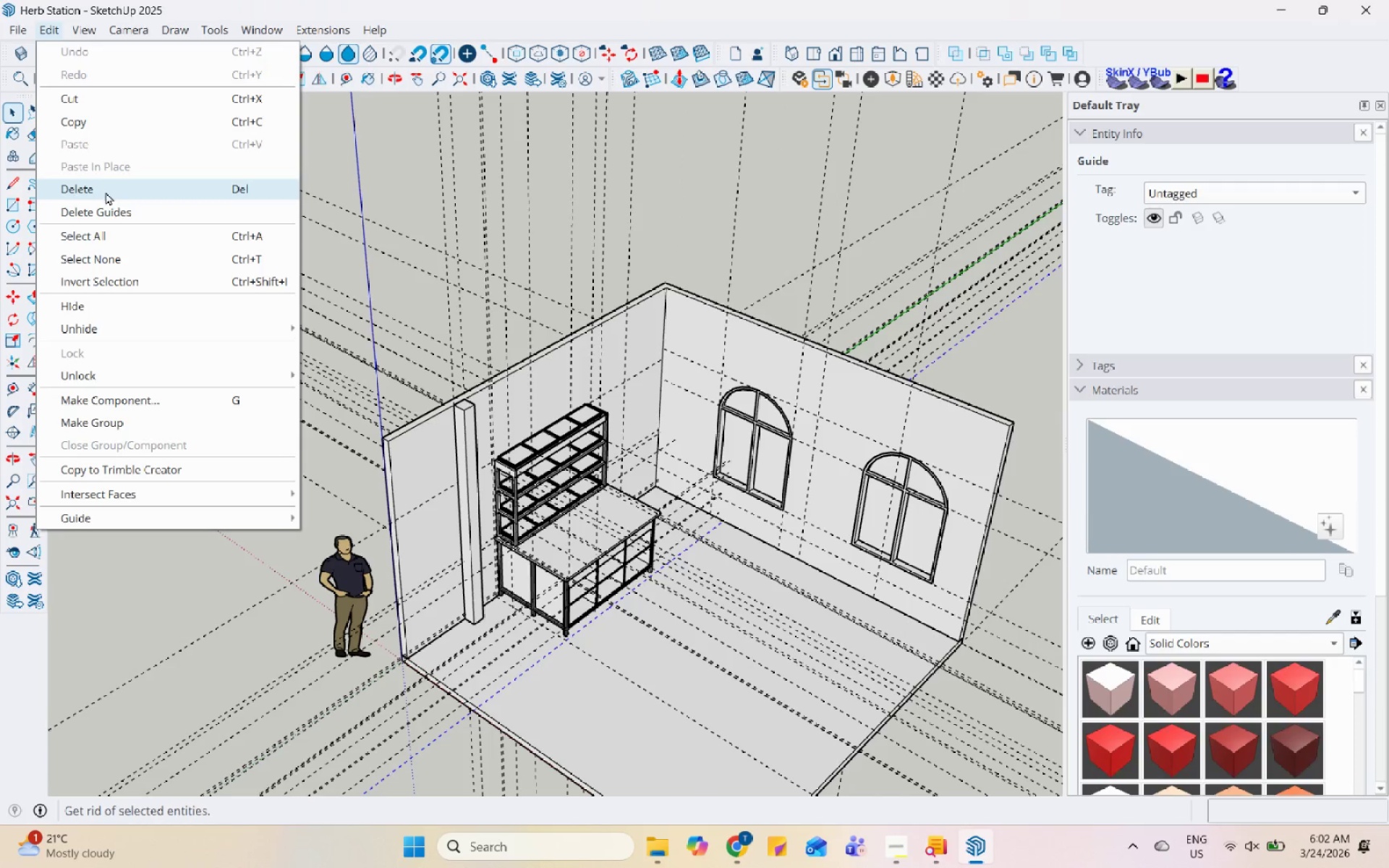 
left_click([109, 207])
 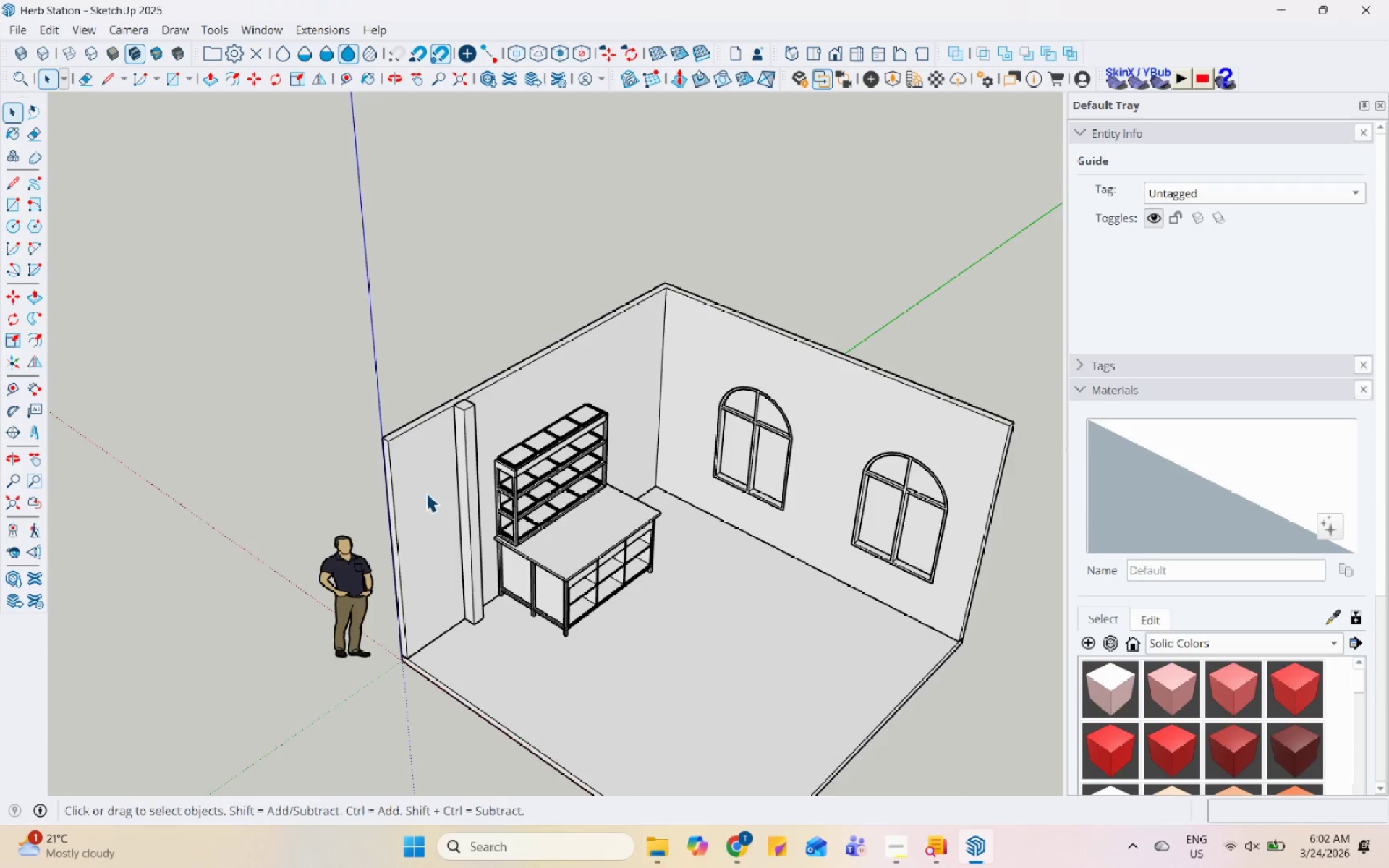 
key(Control+S)
 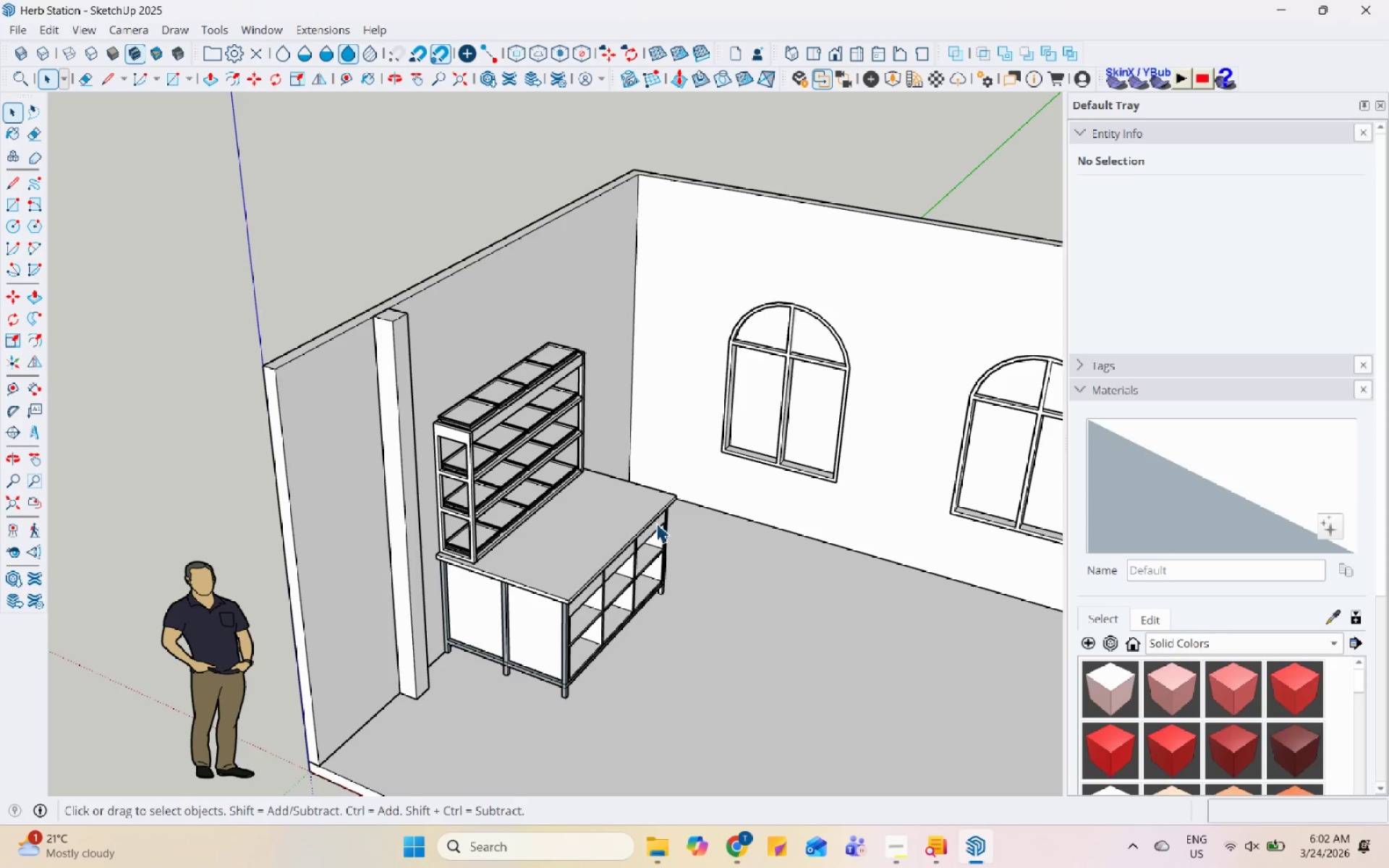 
scroll: coordinate [656, 523], scroll_direction: up, amount: 5.0
 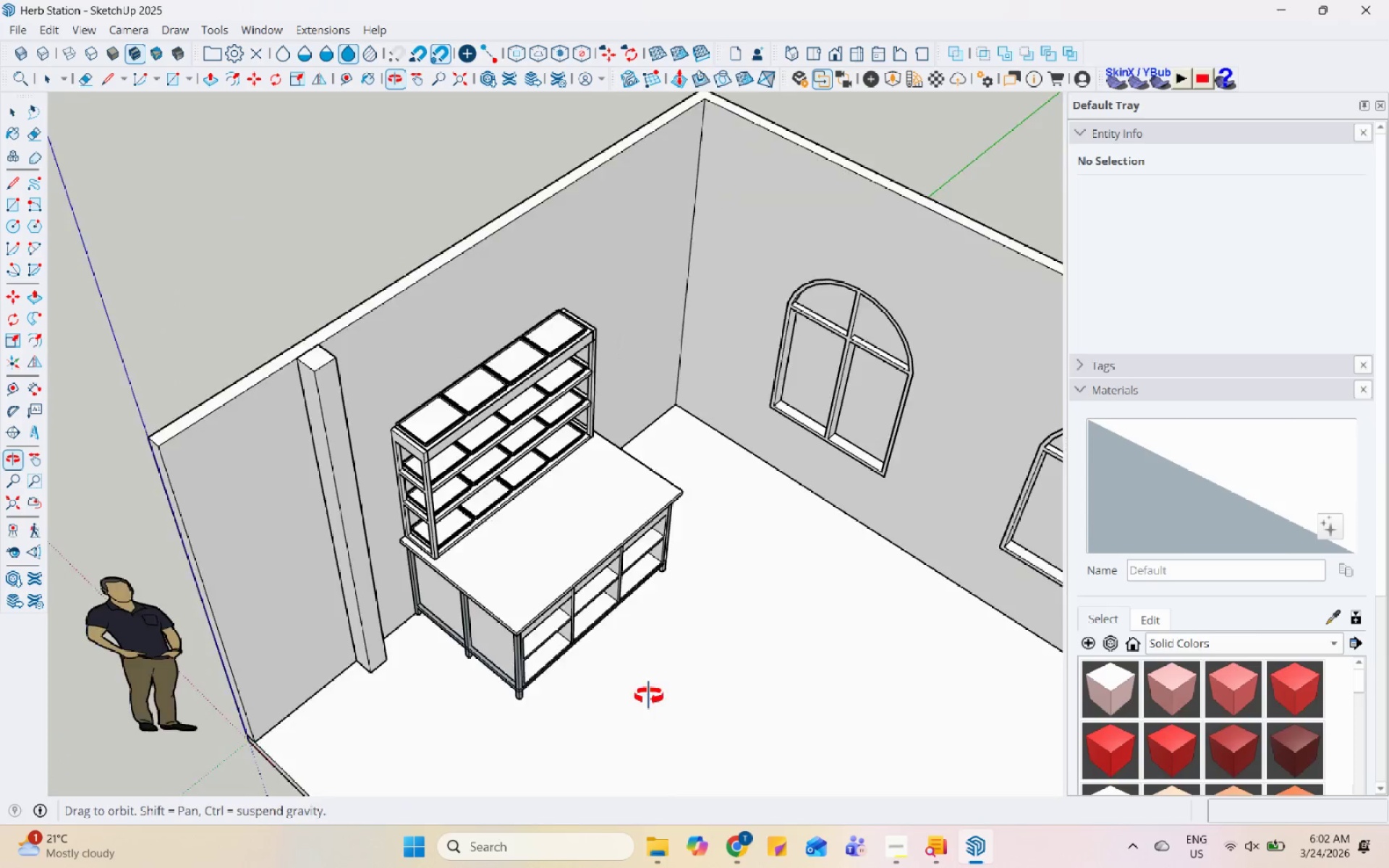 
scroll: coordinate [571, 561], scroll_direction: down, amount: 5.0
 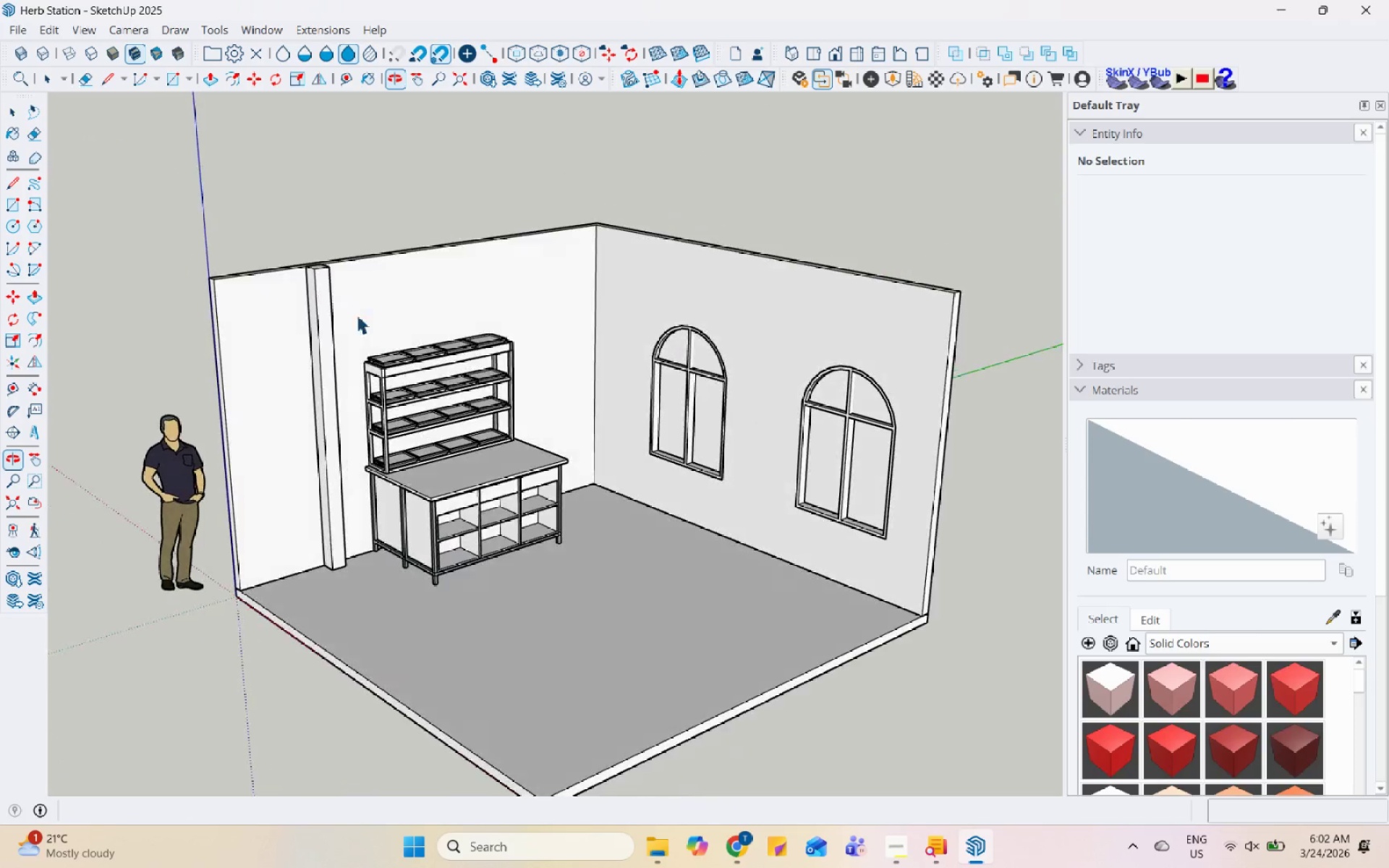 
scroll: coordinate [22, 177], scroll_direction: up, amount: 1.0
 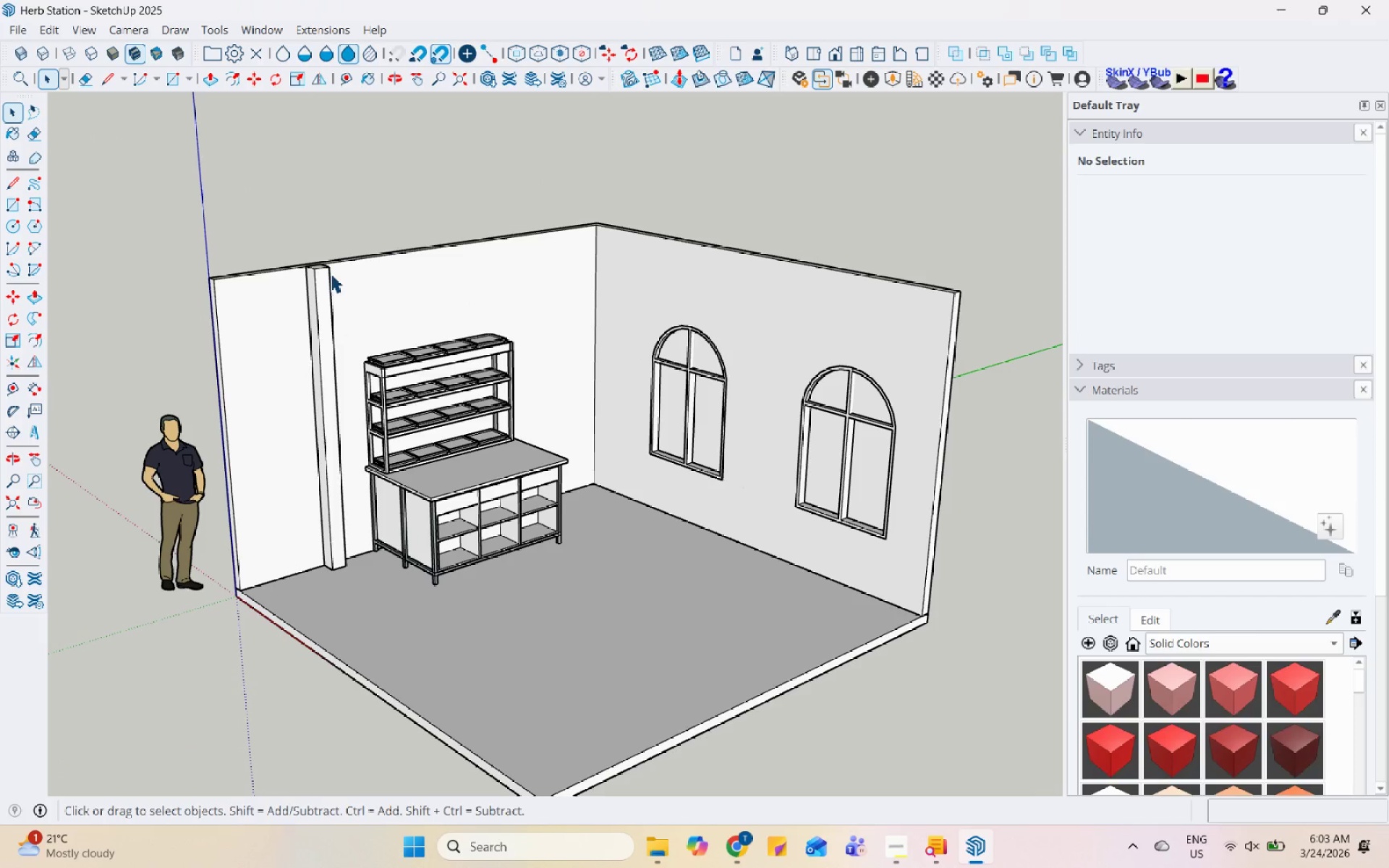 
wait(5.72)
 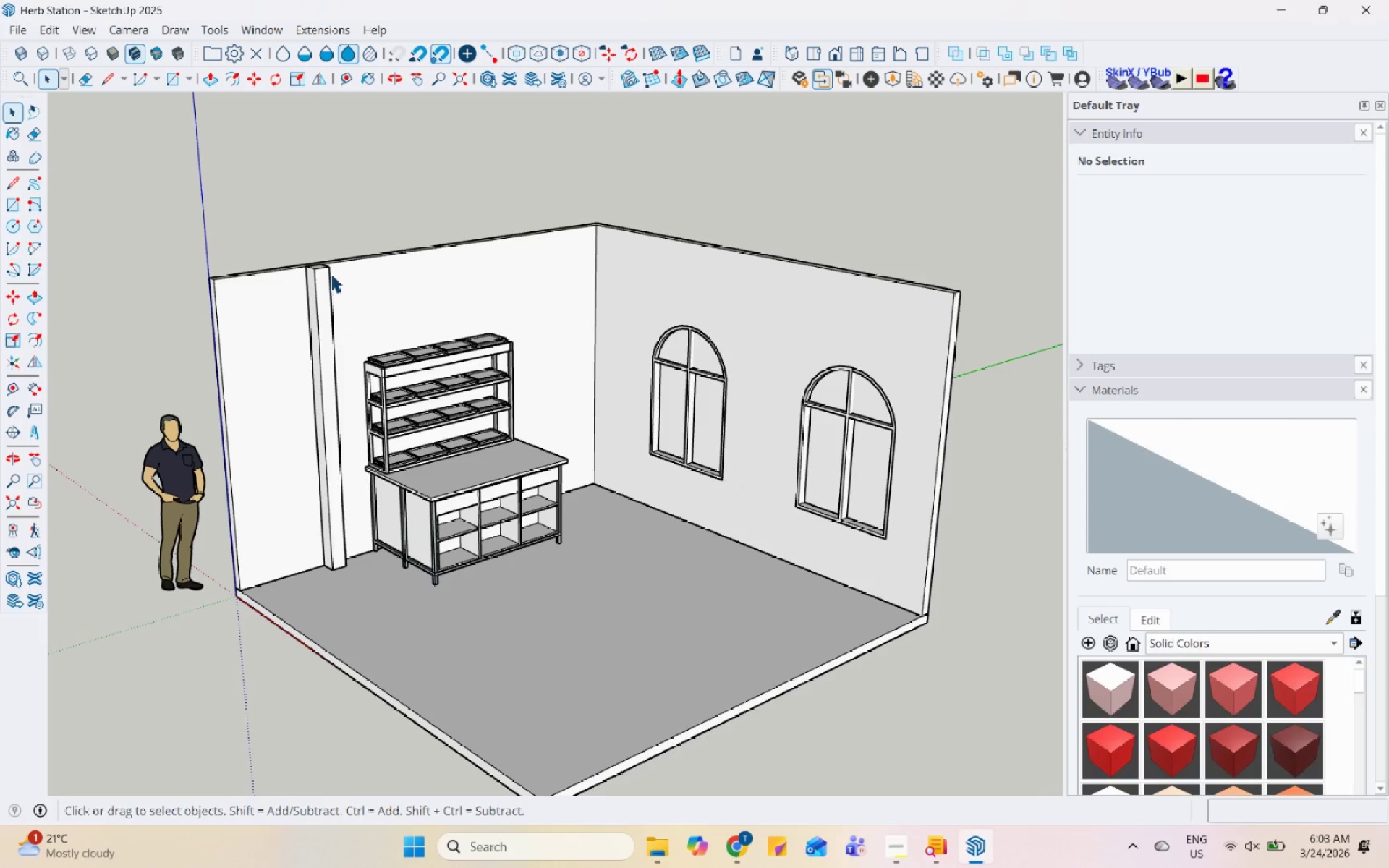 
left_click([21, 32])
 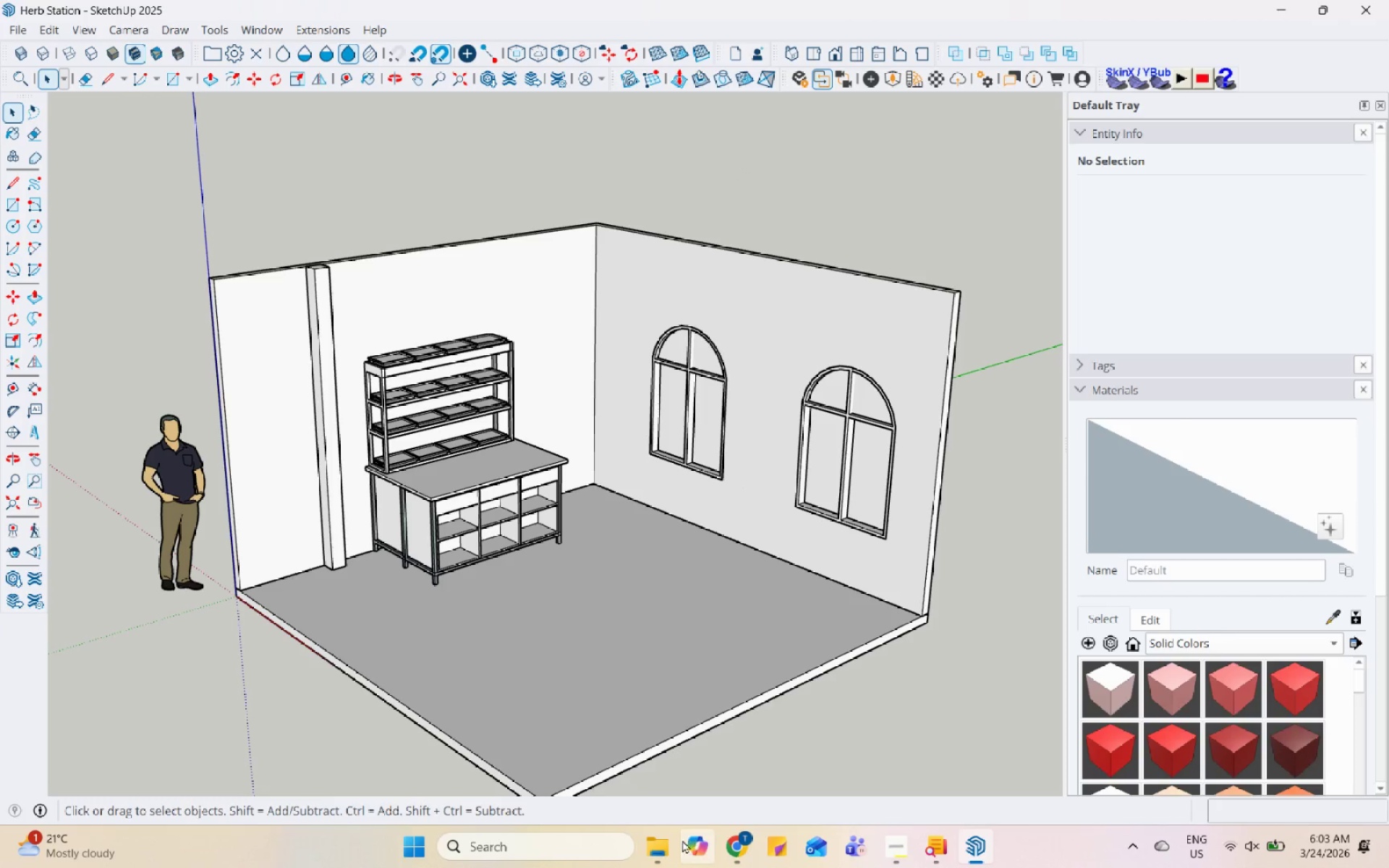 
right_click([987, 845])
 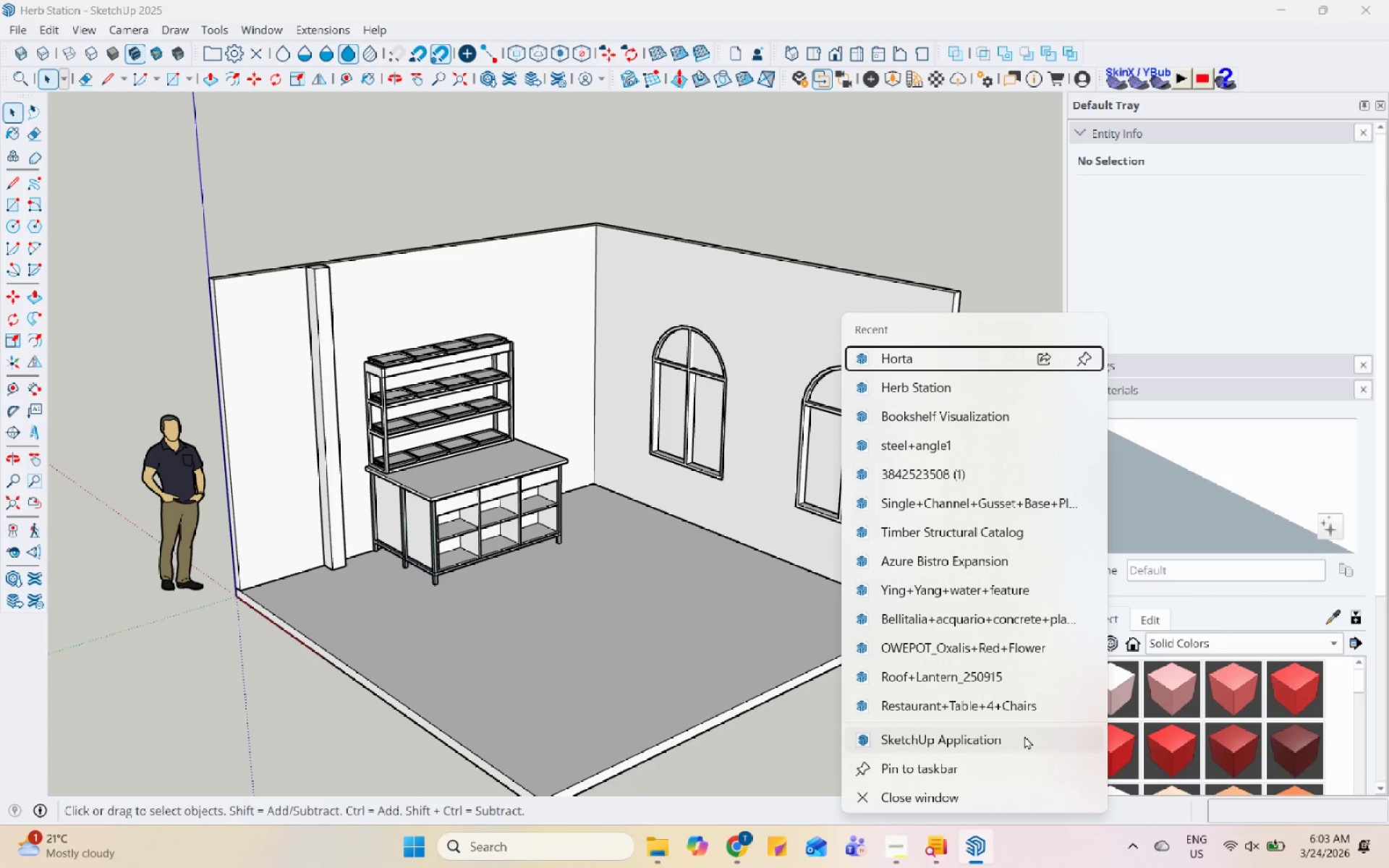 
left_click([1024, 736])
 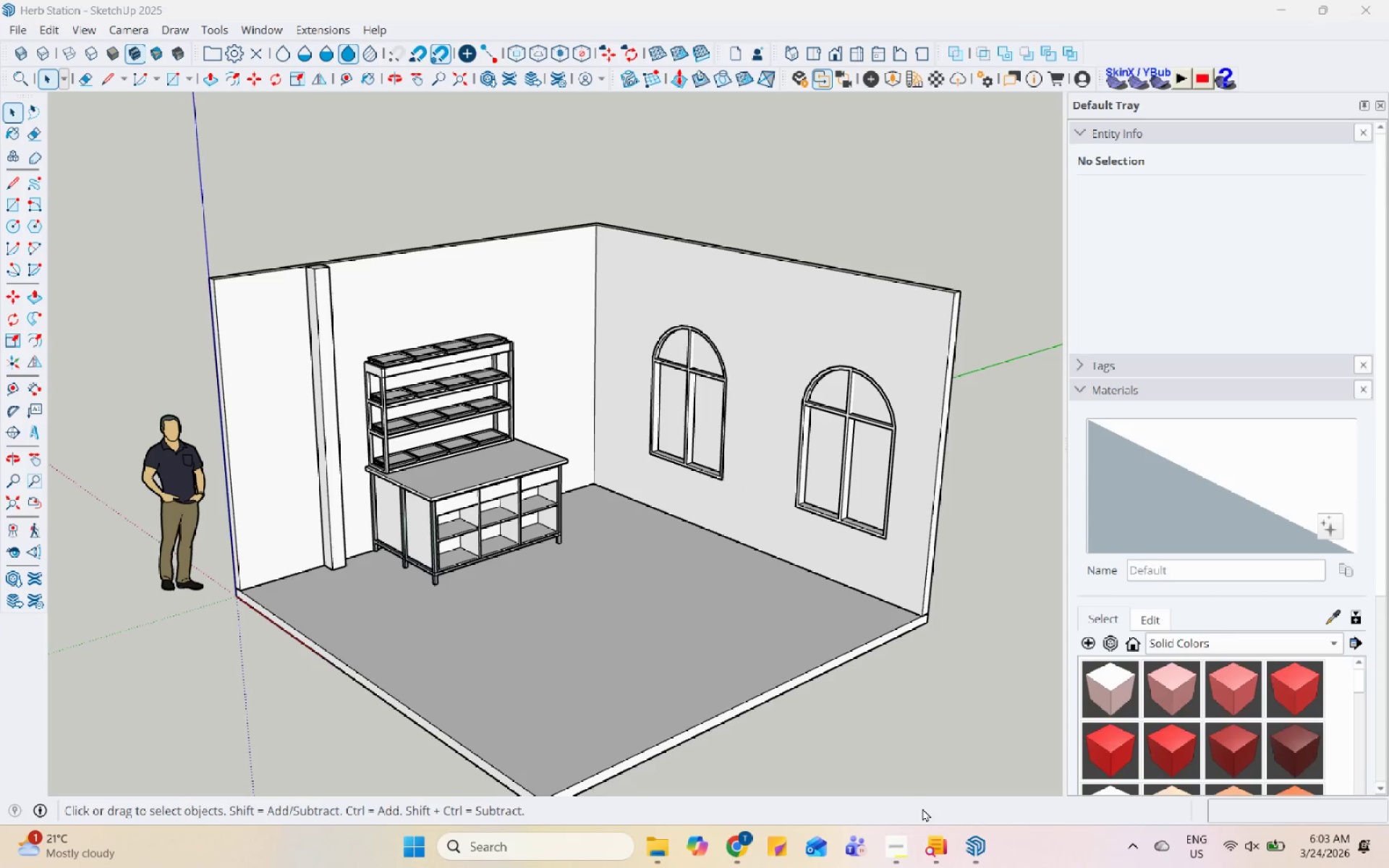 
left_click([896, 840])